 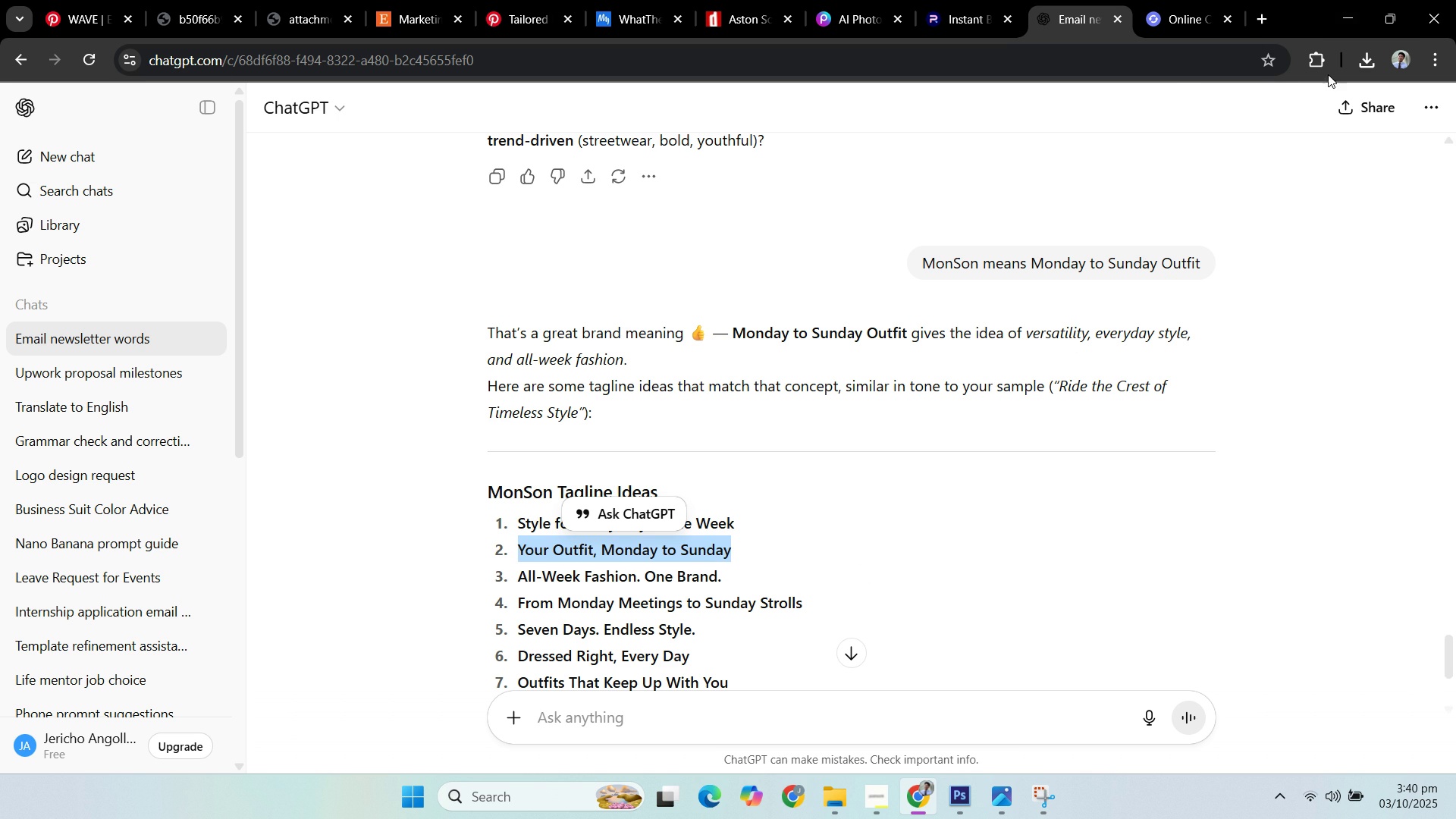 
left_click([1344, 12])
 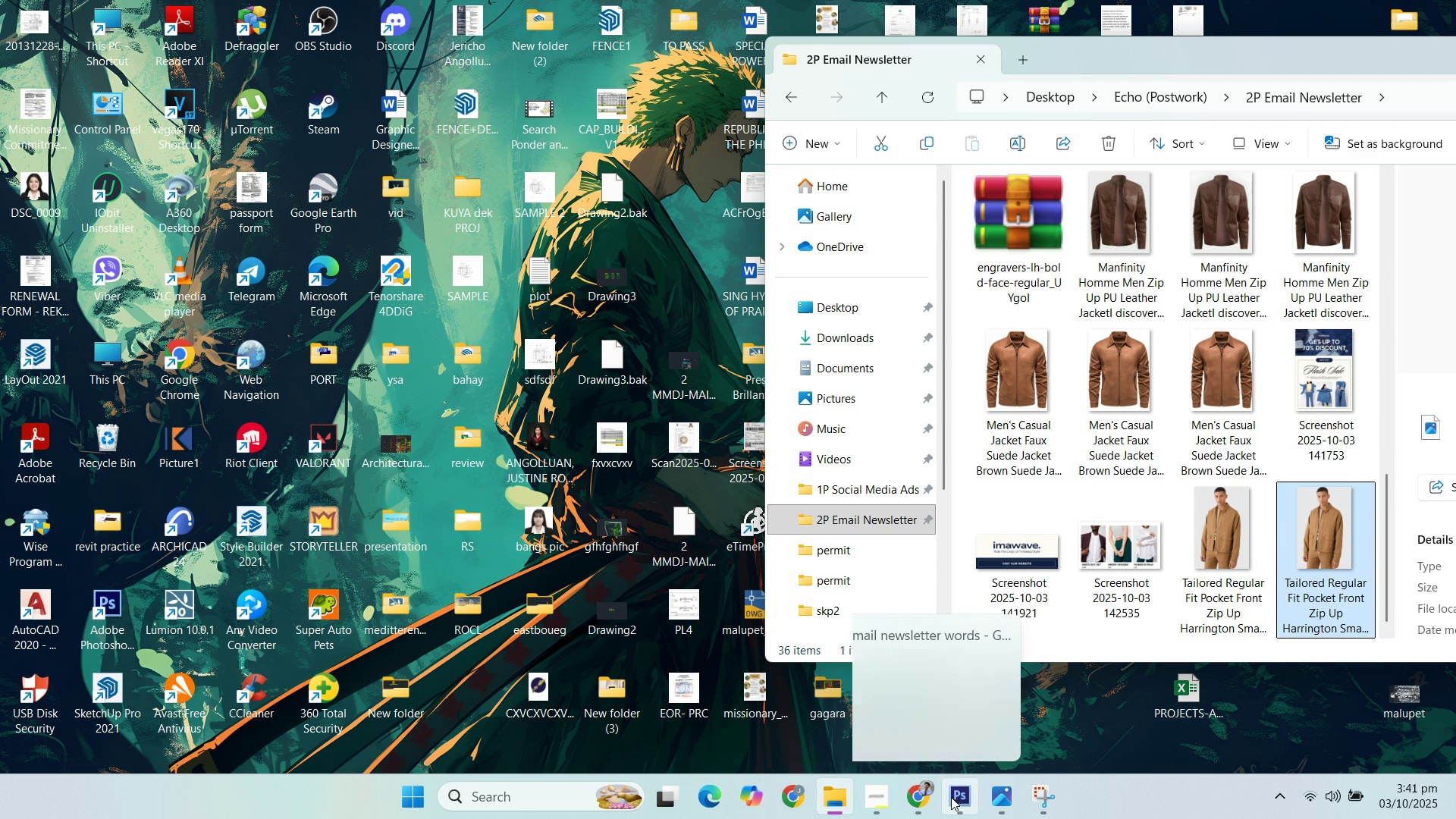 
left_click([955, 798])
 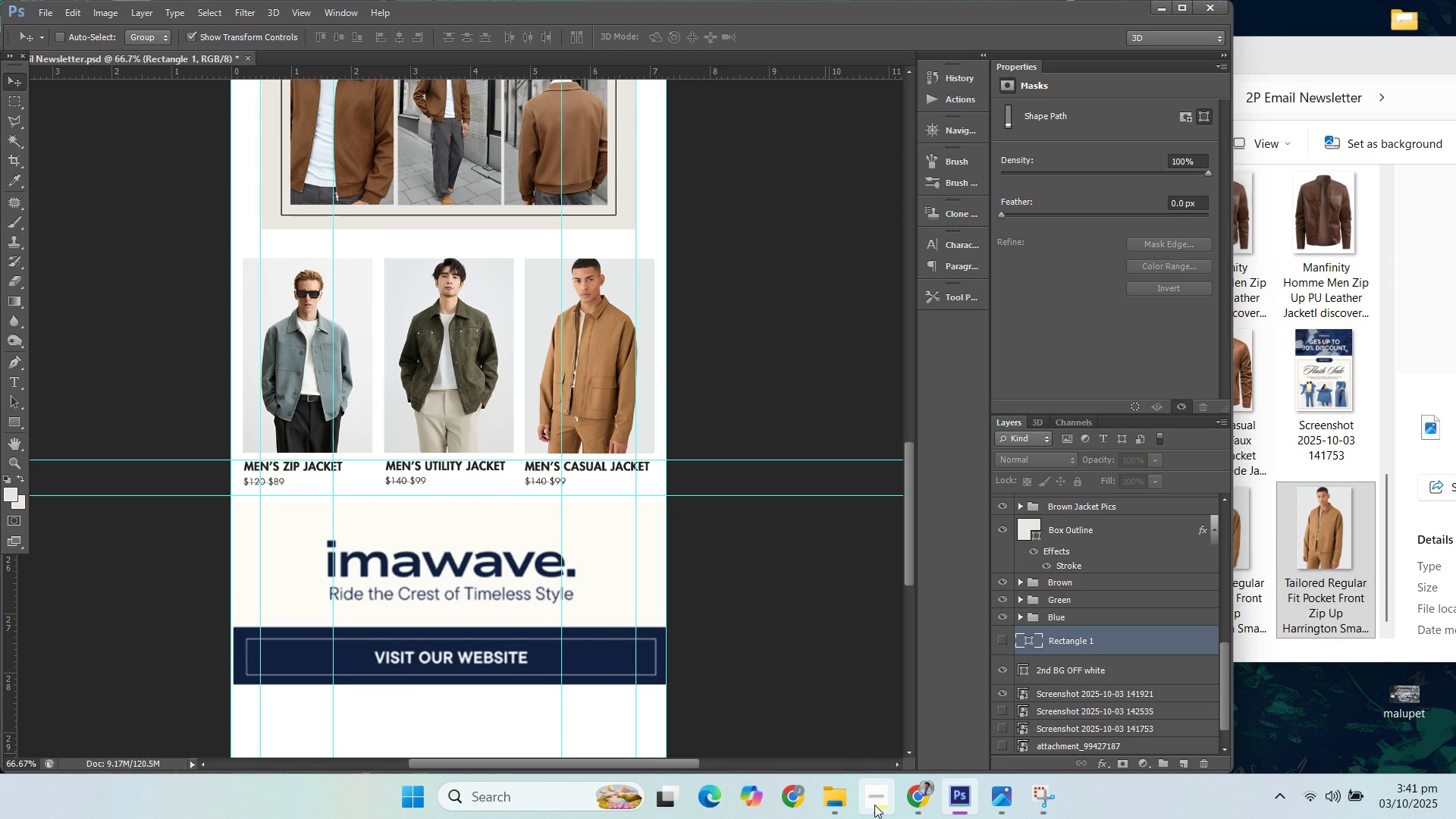 
left_click([885, 814])
 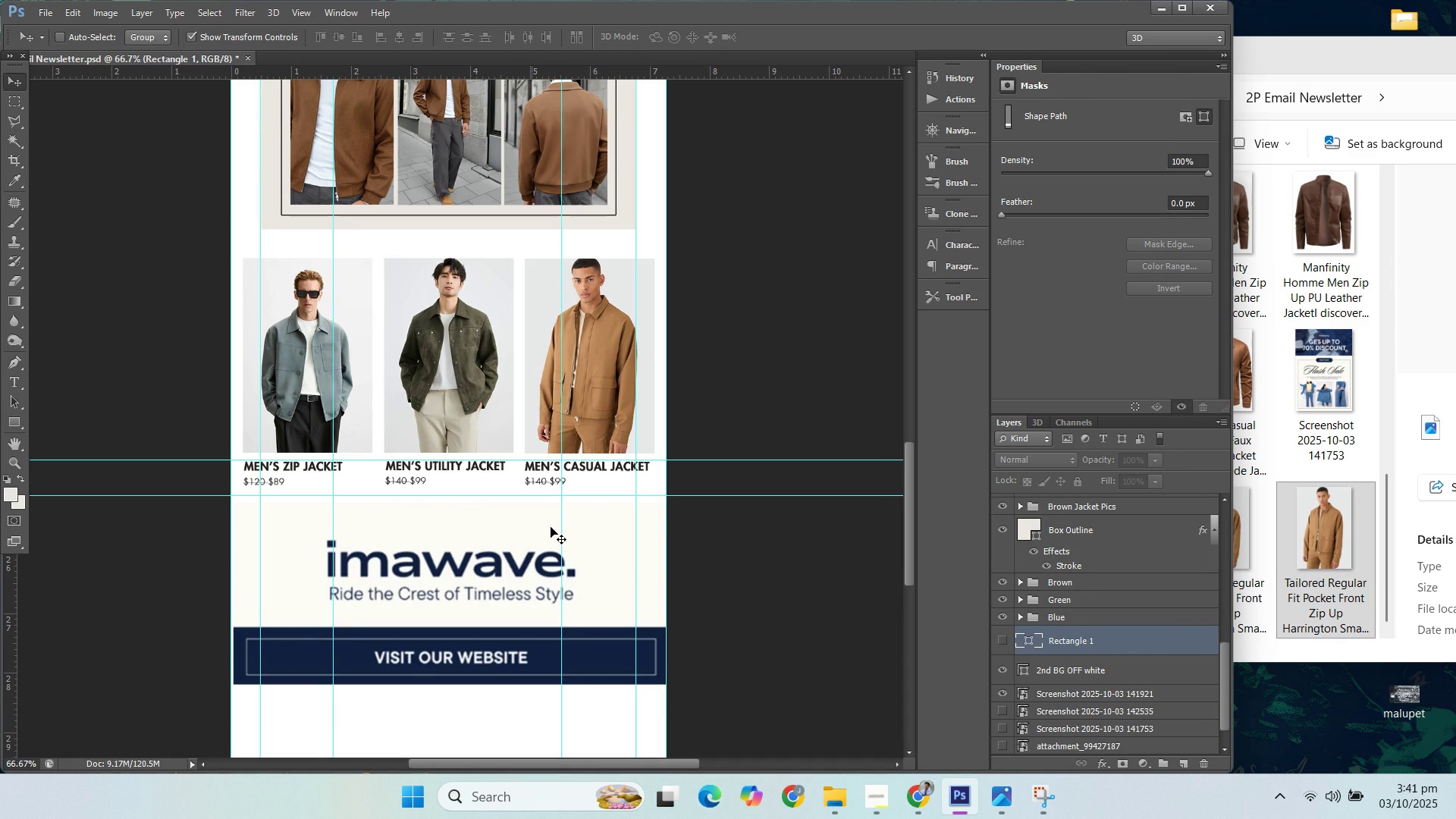 
scroll: coordinate [559, 354], scroll_direction: up, amount: 55.0